 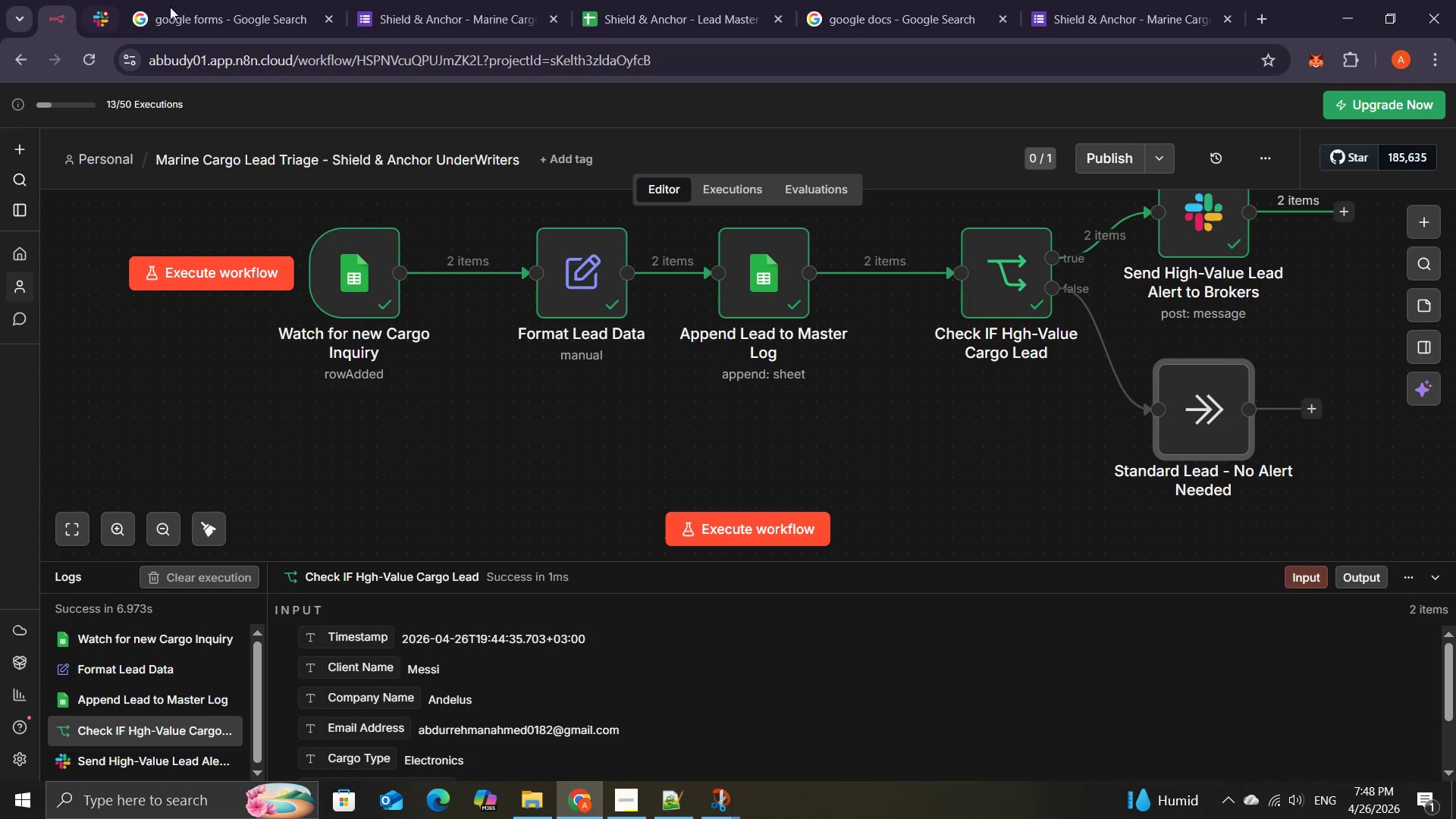 
left_click([696, 523])
 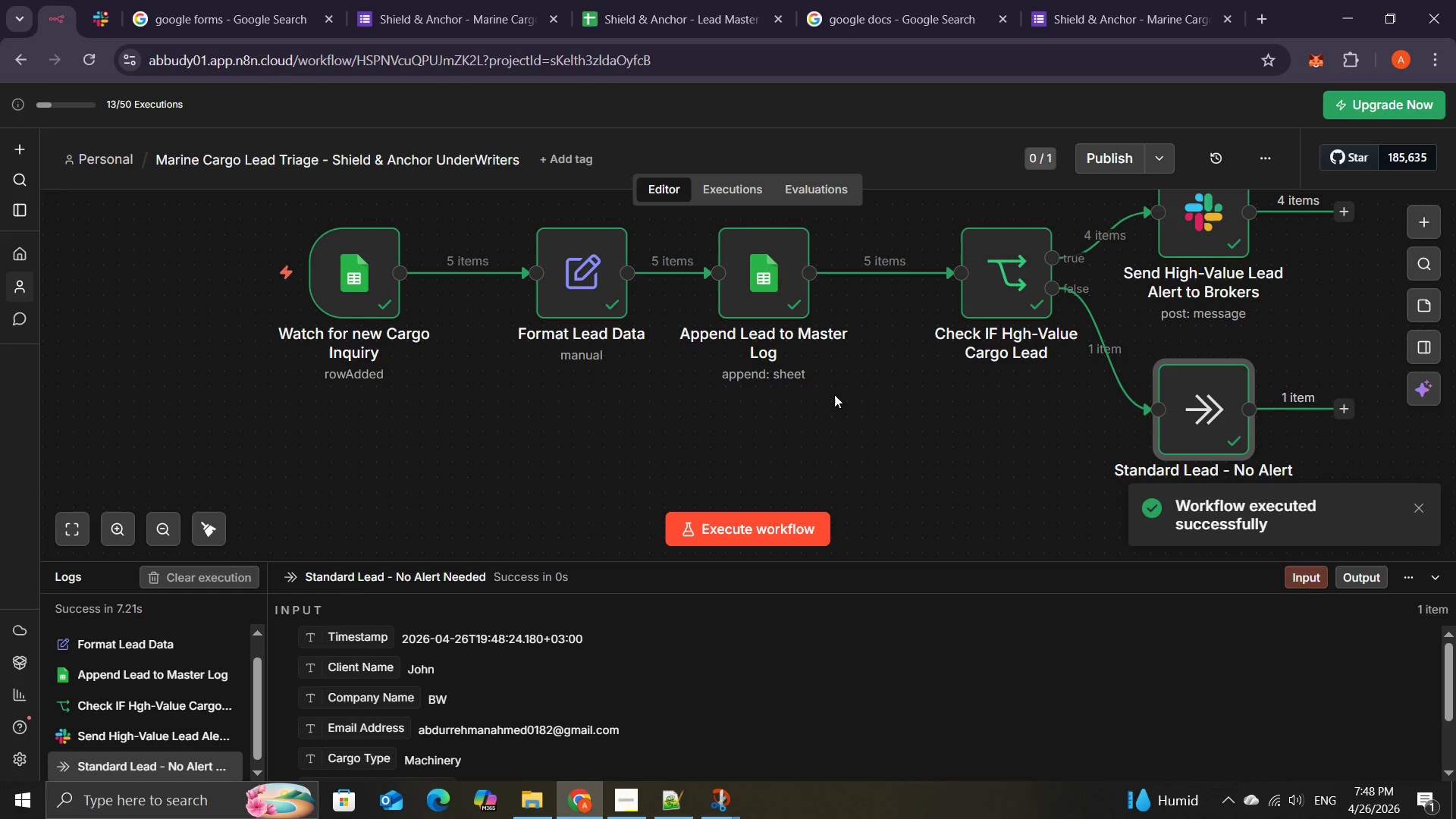 
wait(15.33)
 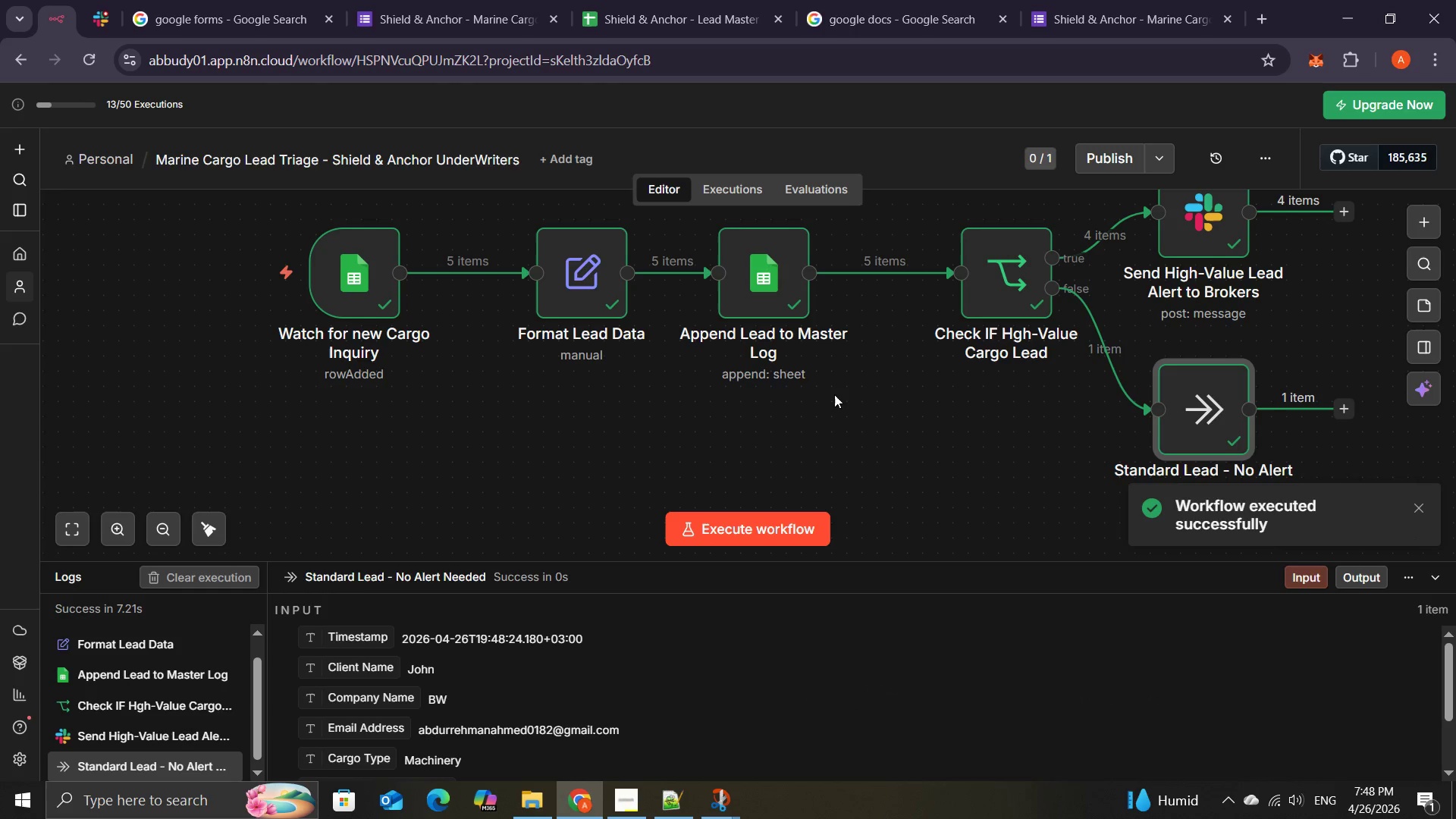 
left_click([520, 466])
 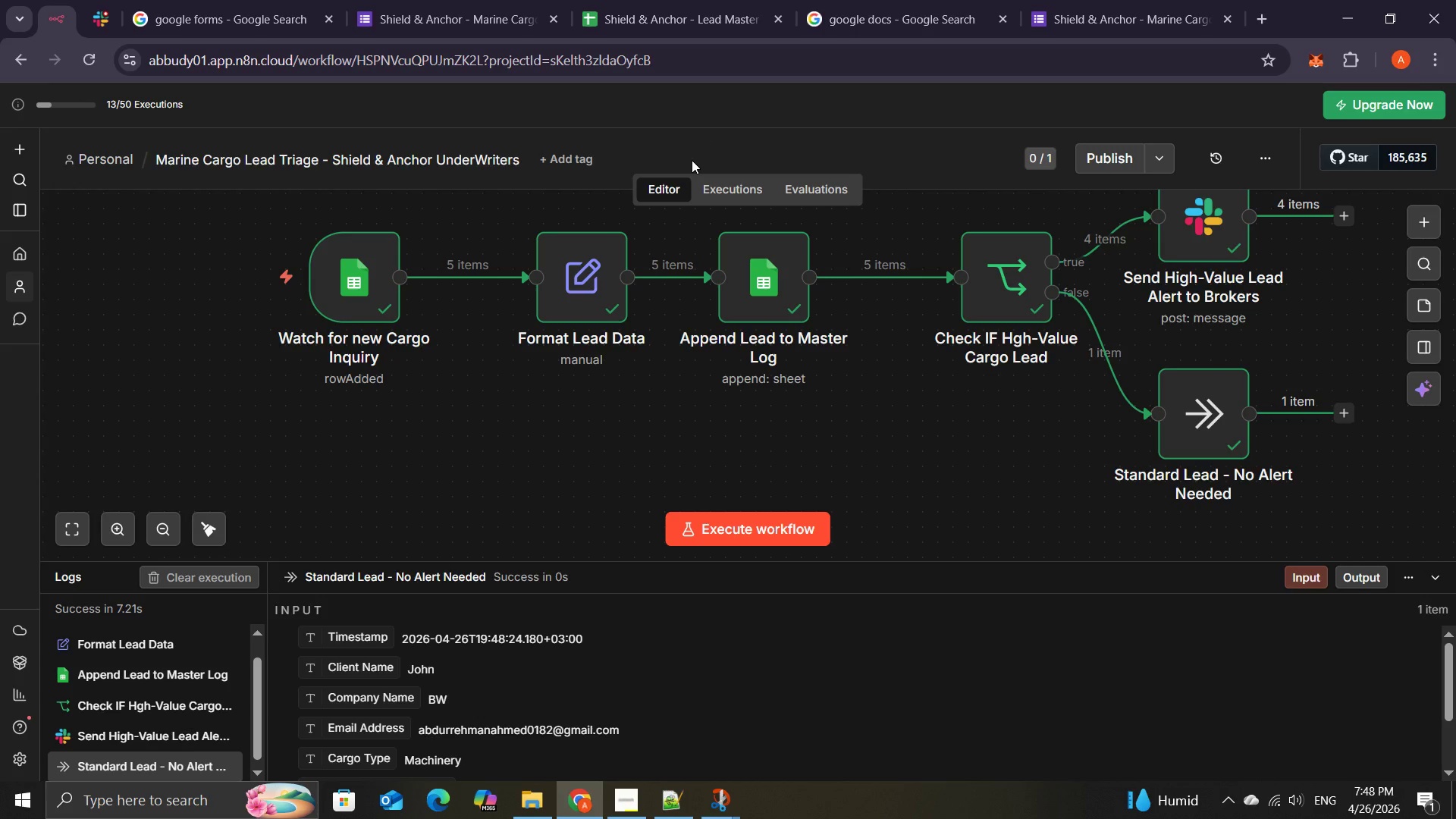 
wait(27.06)
 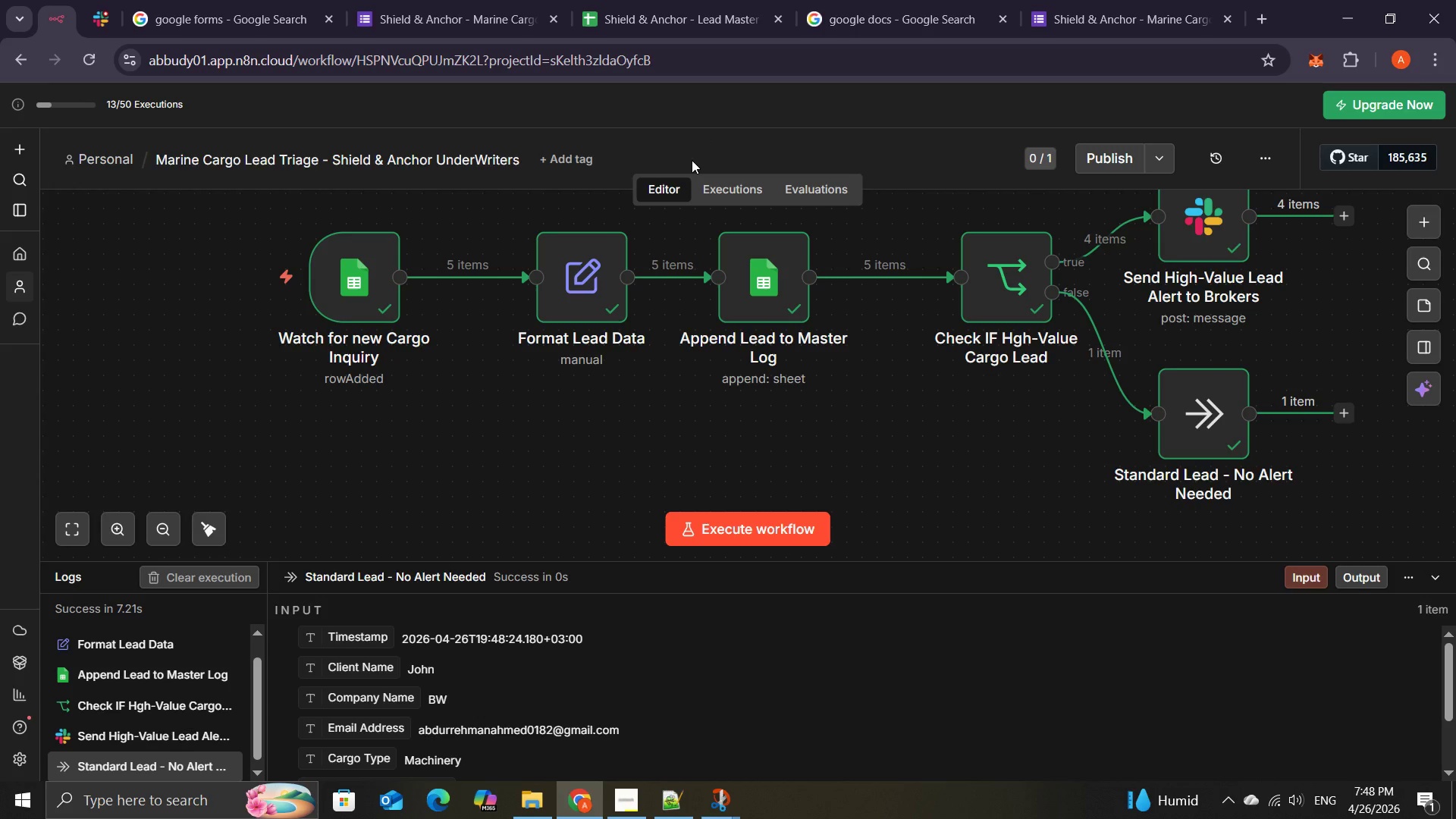 
left_click([973, 429])
 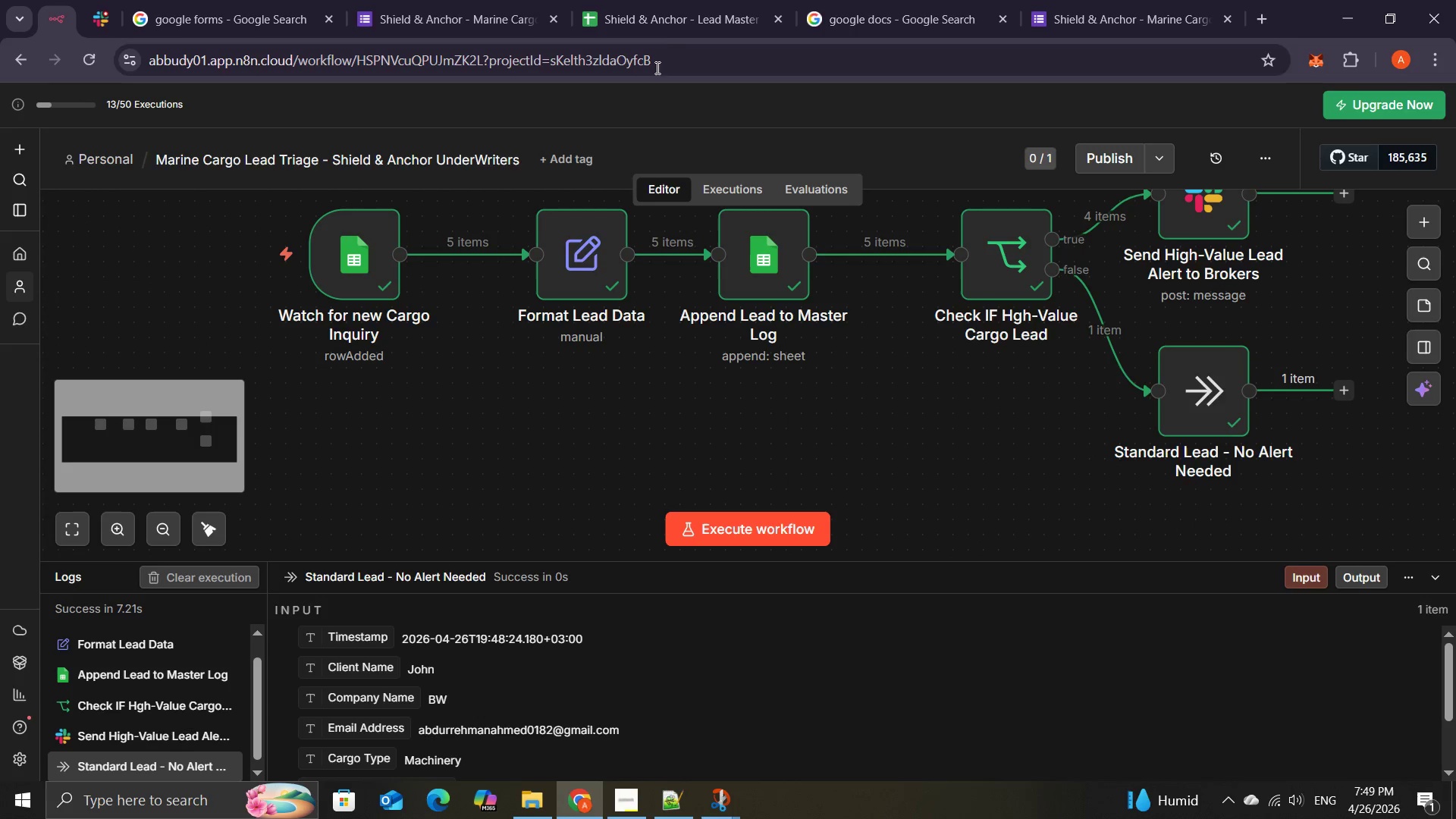 
left_click([660, 21])
 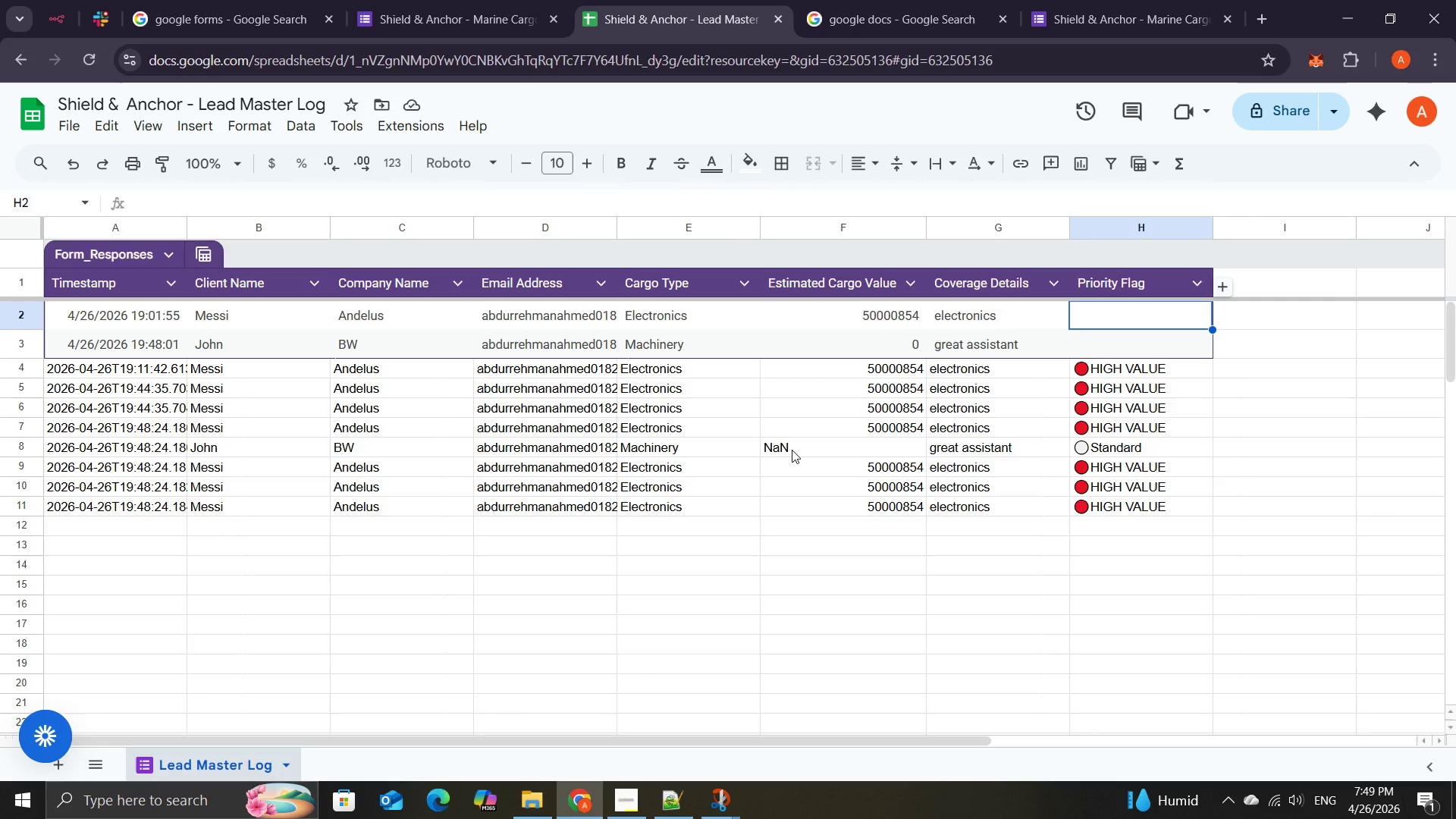 
wait(11.75)
 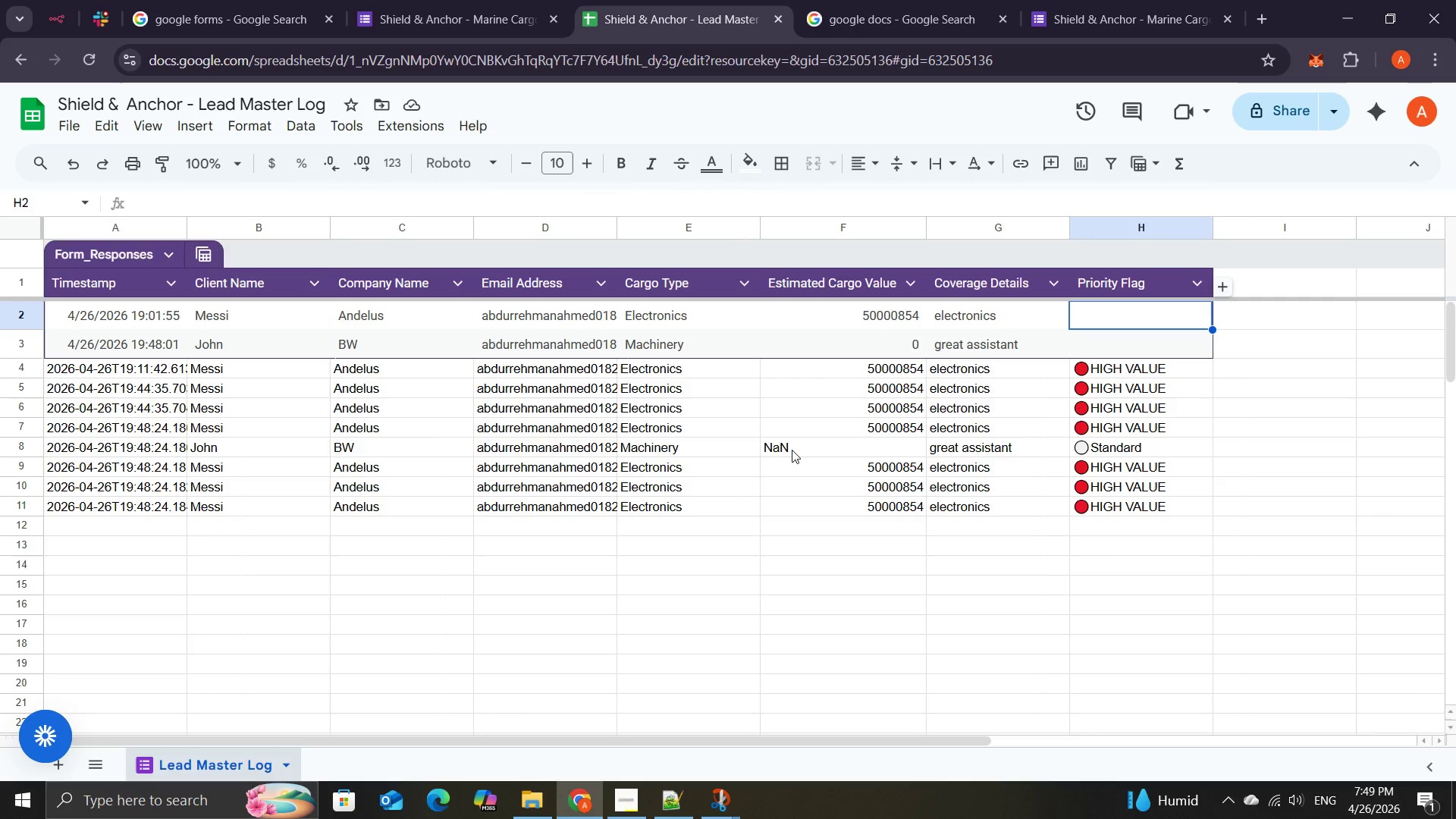 
left_click([422, 4])
 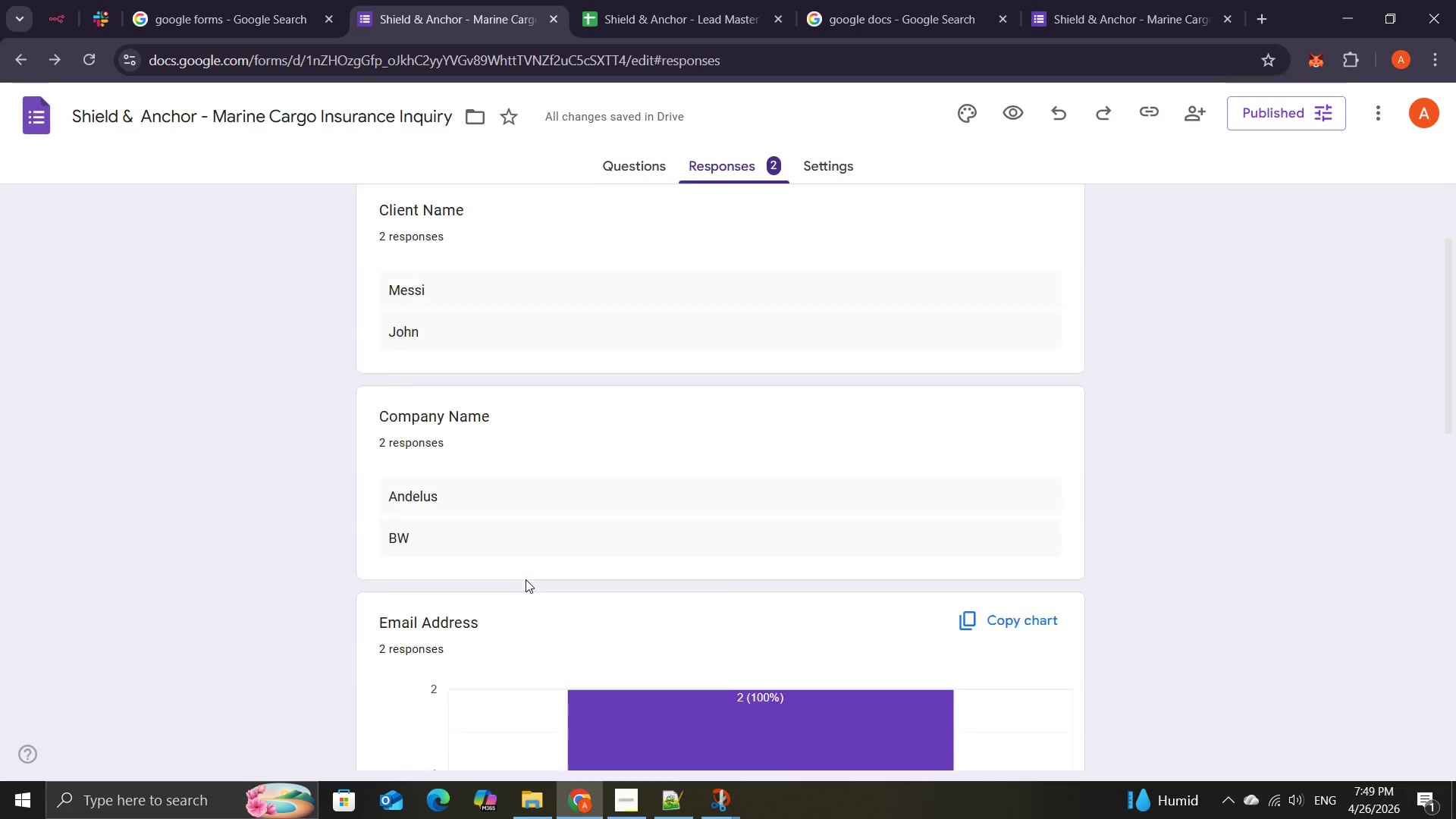 
wait(8.52)
 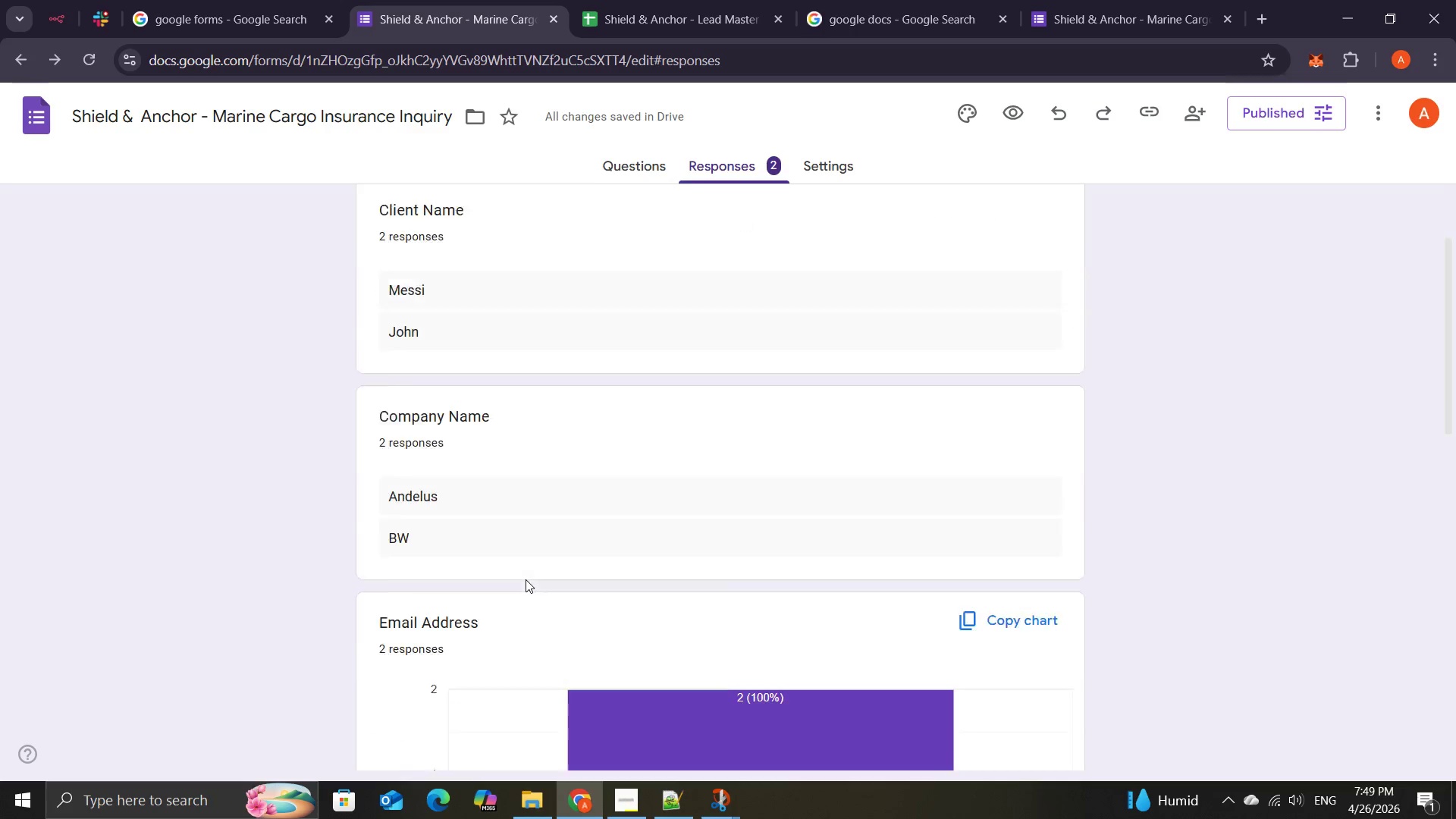 
left_click([66, 20])
 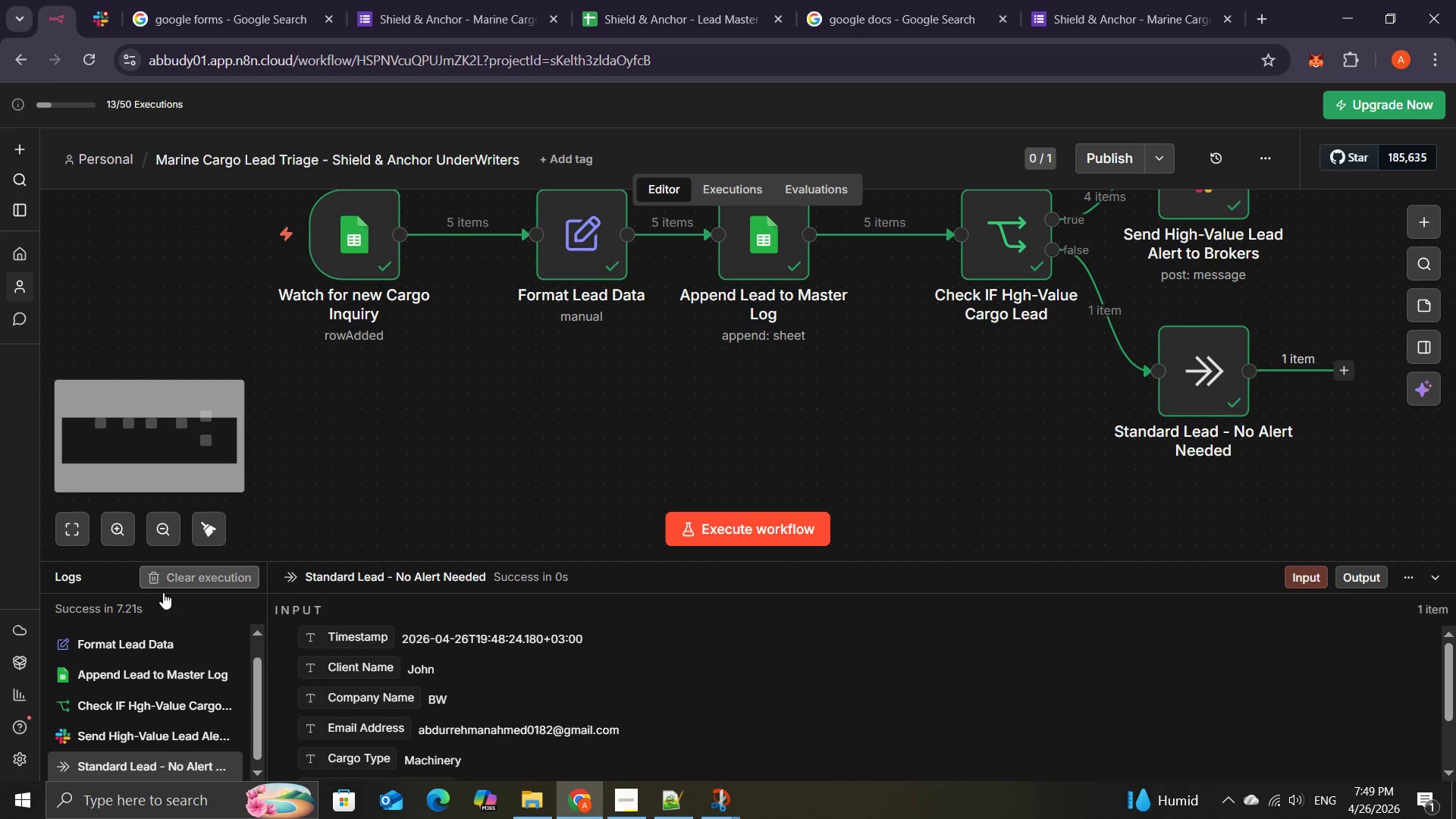 
left_click([102, 647])
 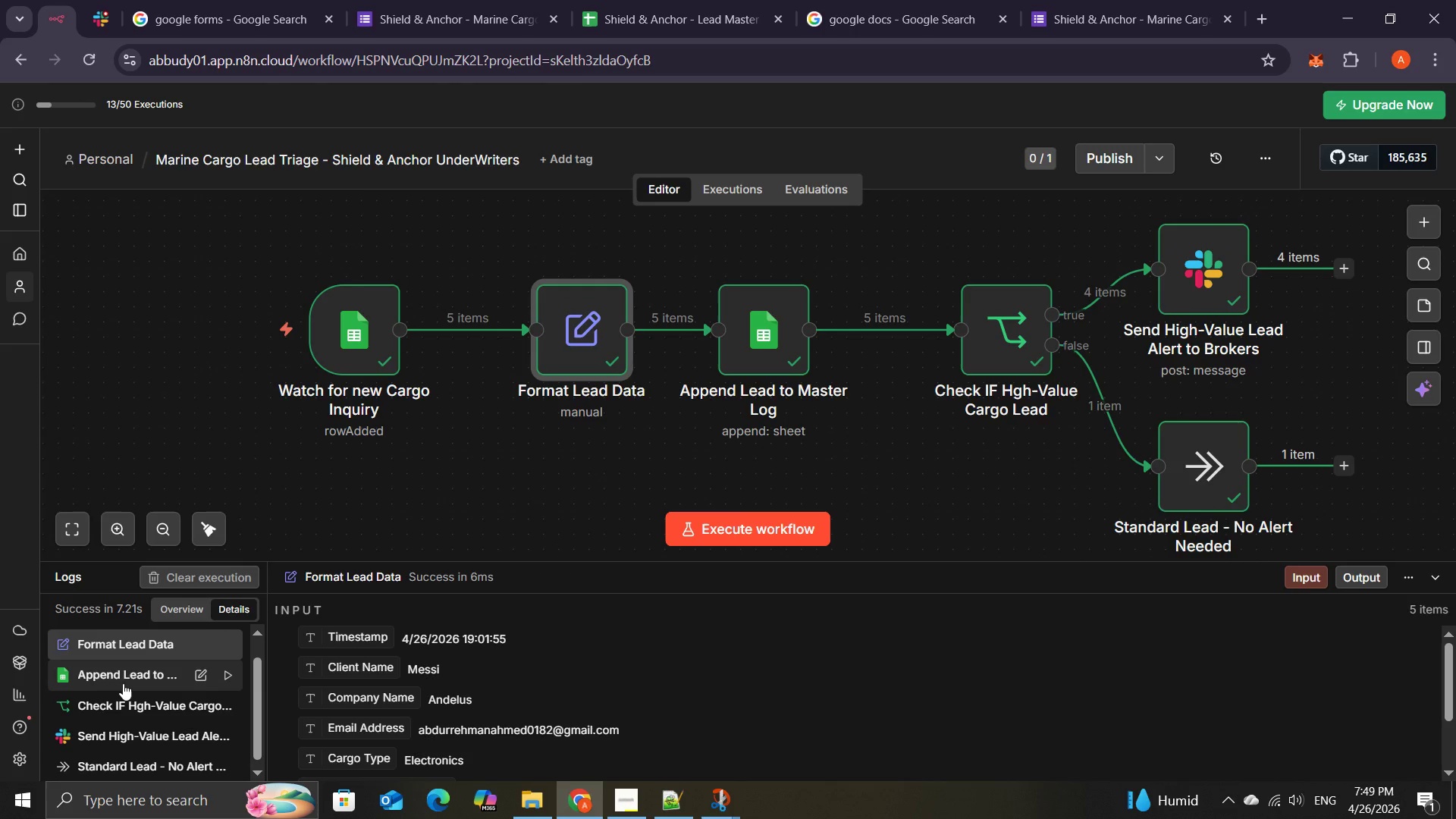 
left_click([123, 683])
 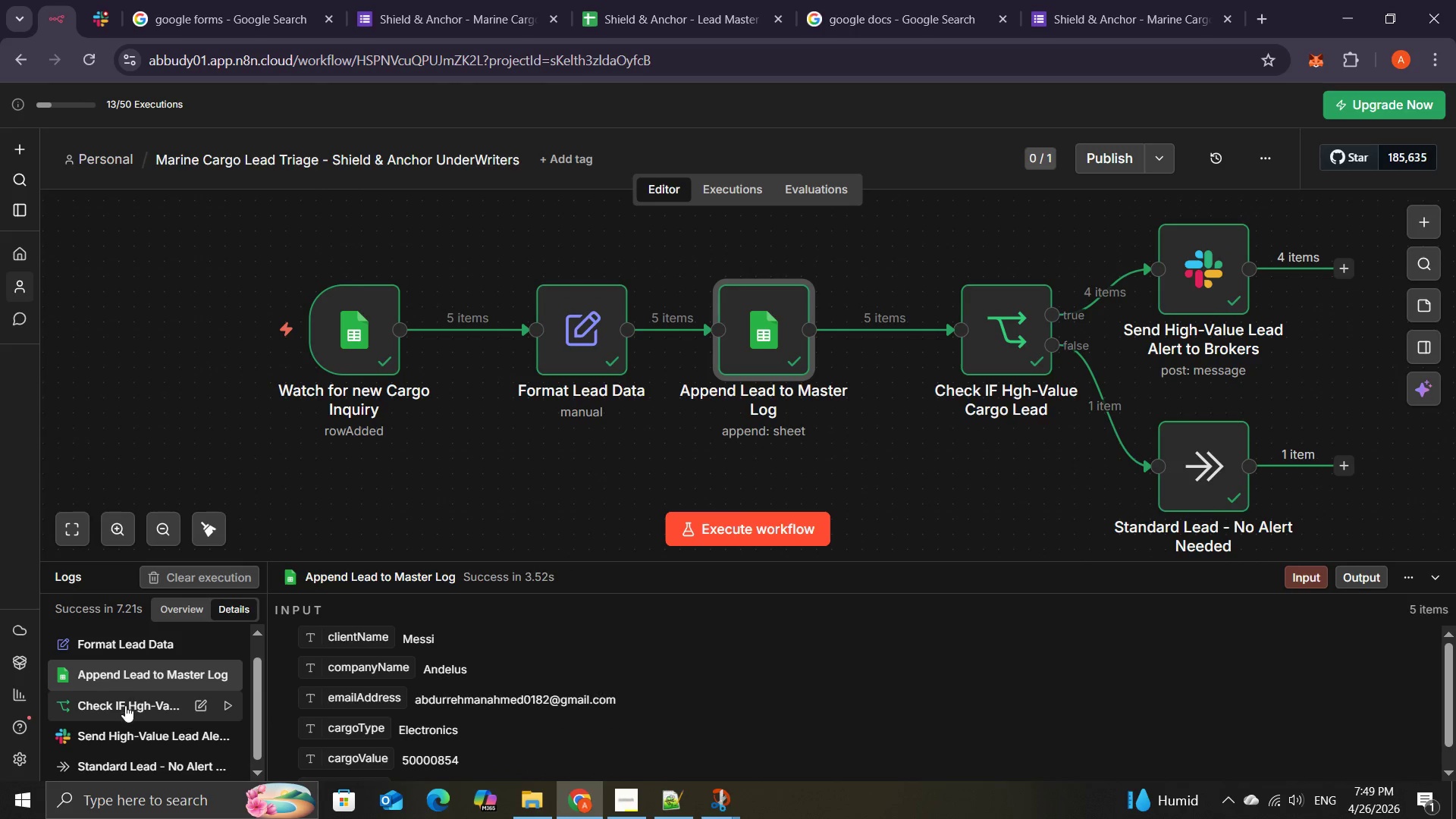 
left_click([123, 706])
 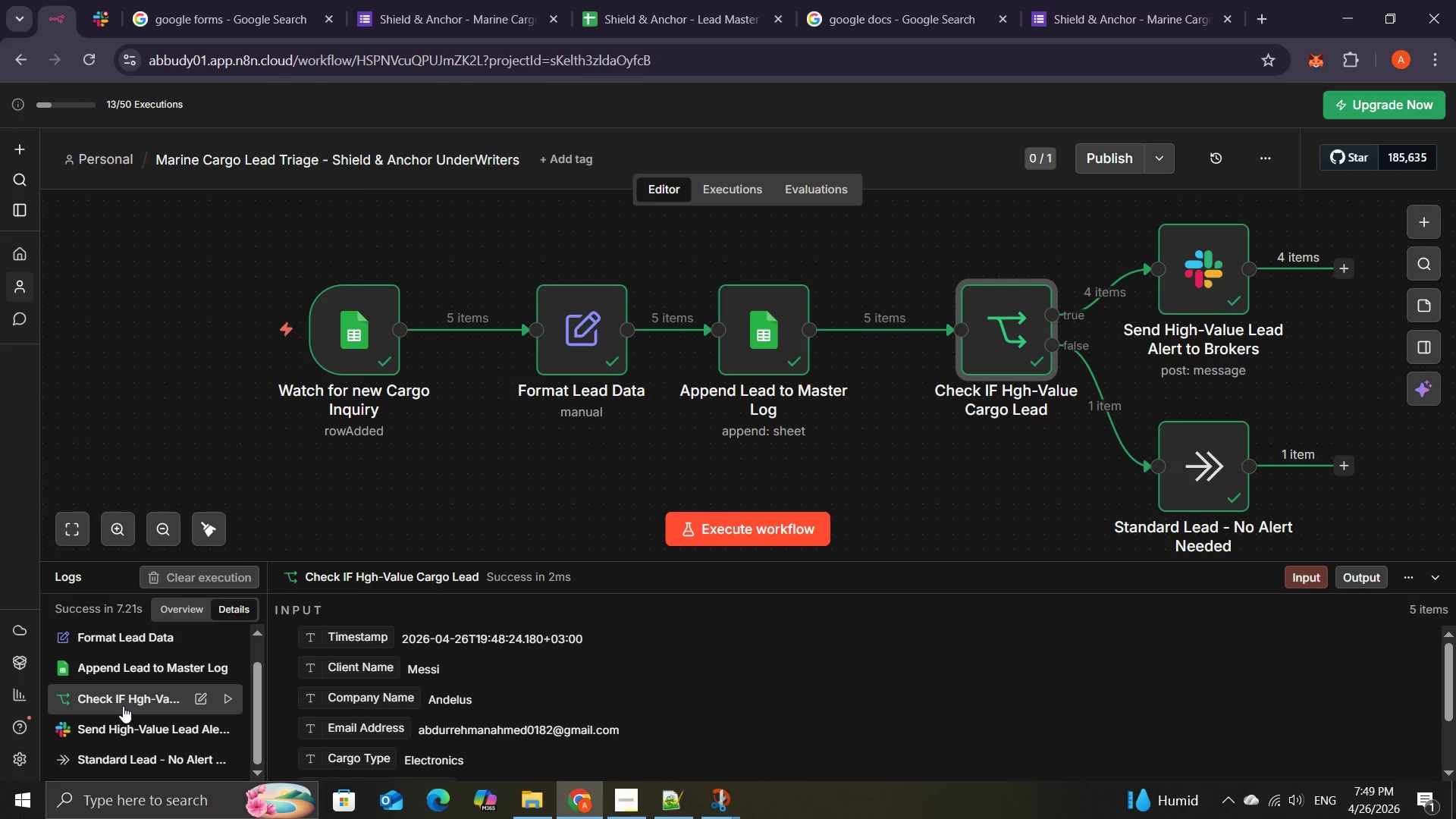 
left_click([123, 706])
 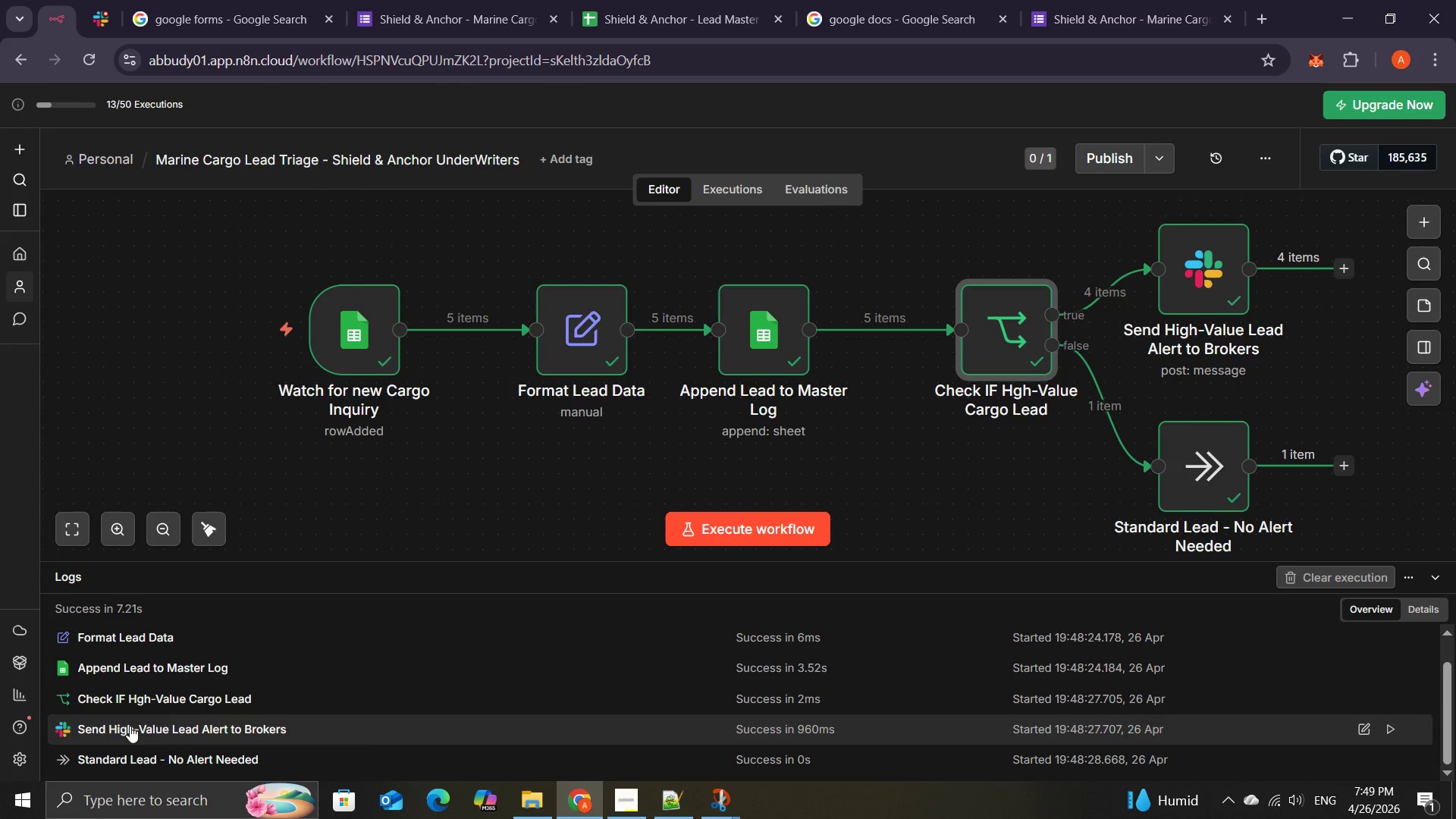 
left_click([130, 726])
 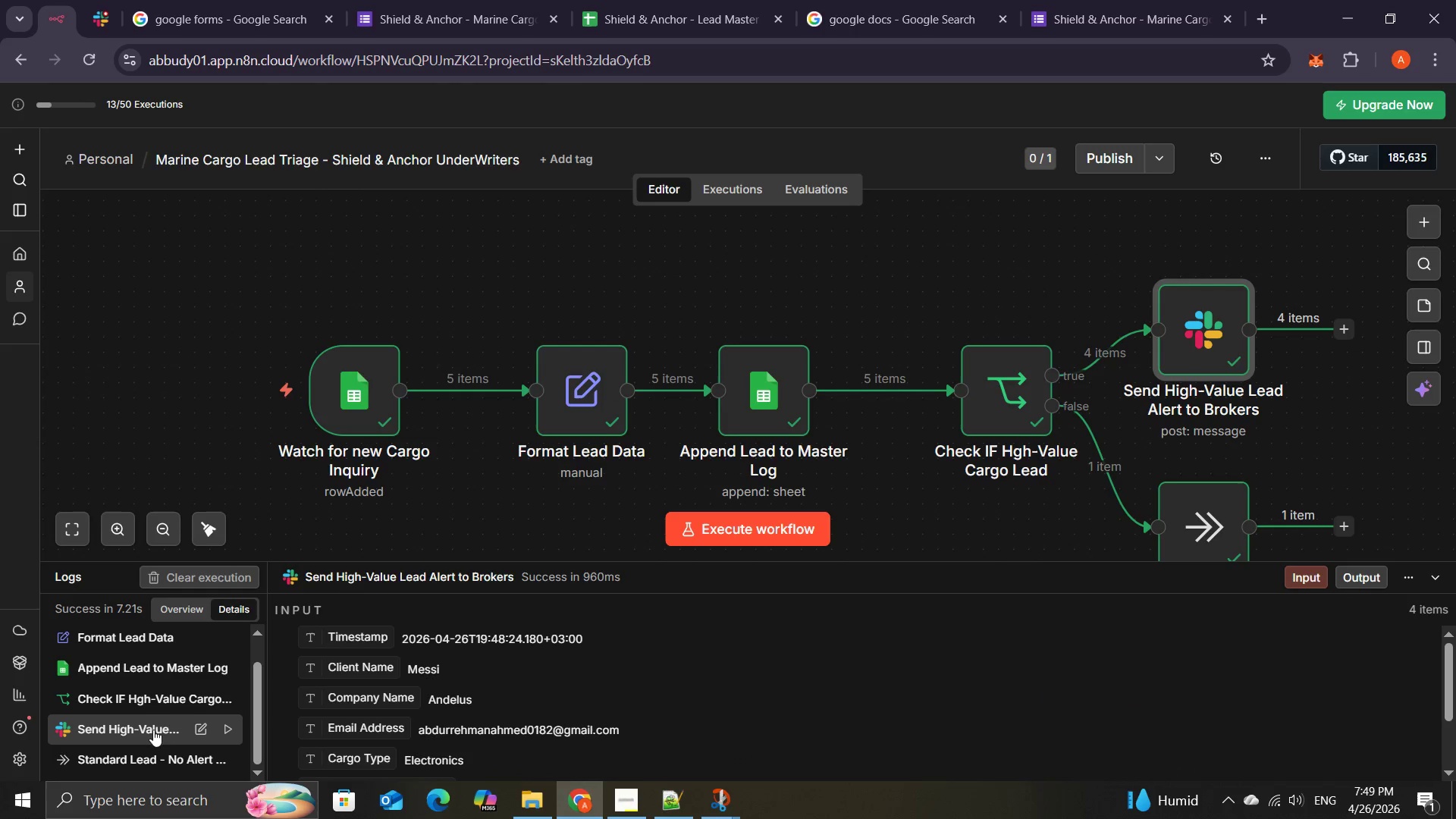 
left_click([125, 756])
 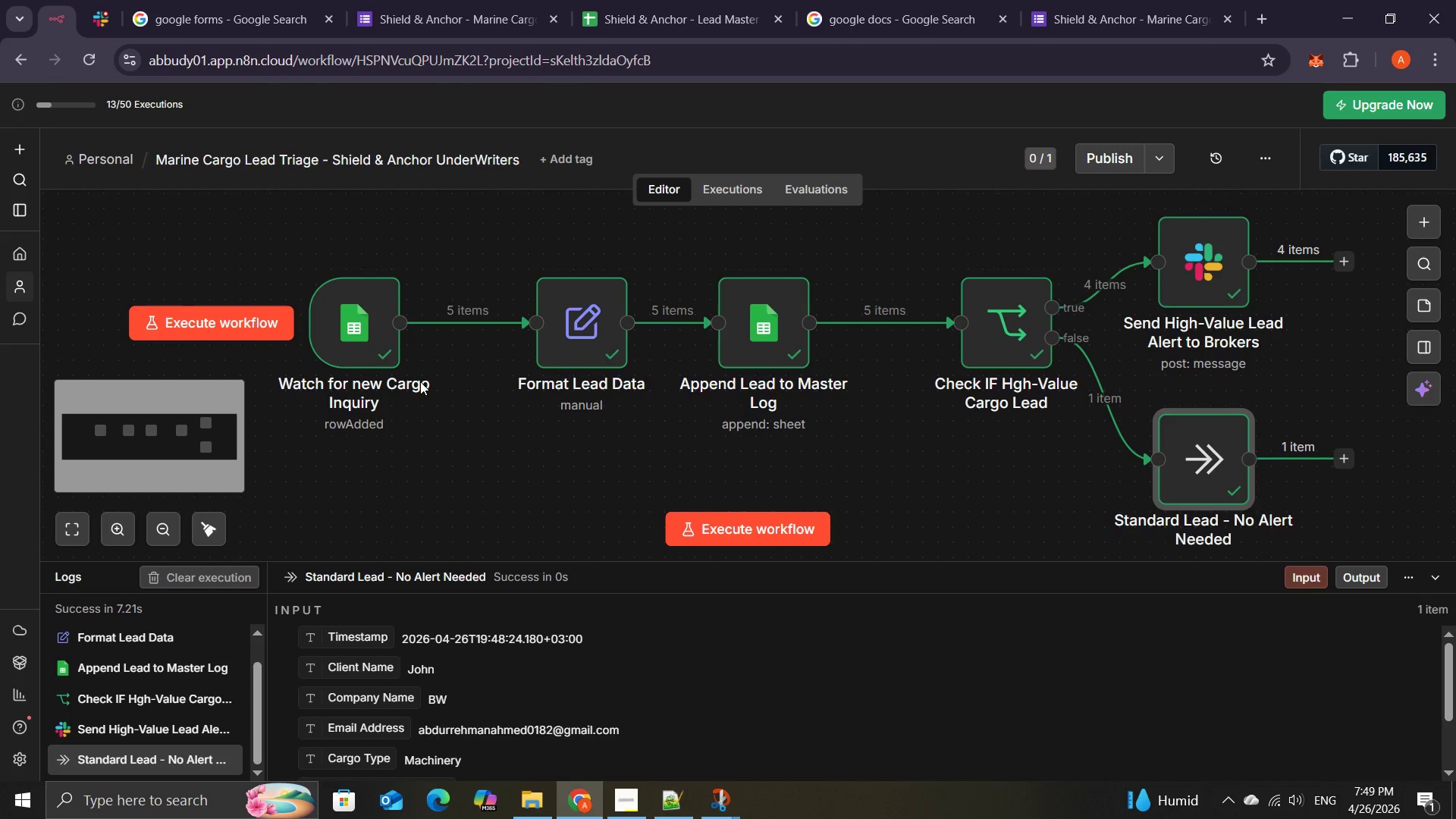 
wait(8.94)
 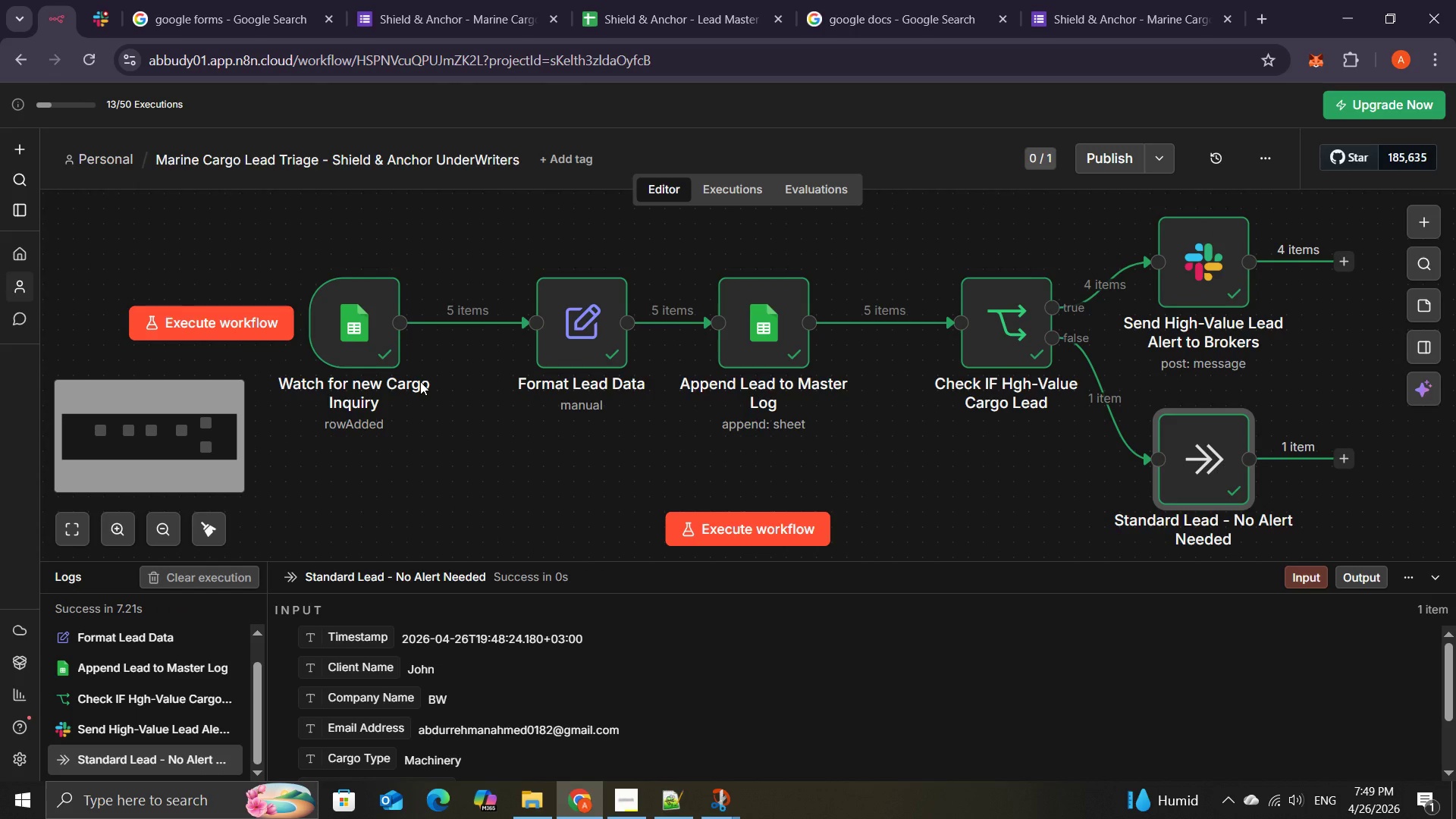 
left_click([595, 728])